 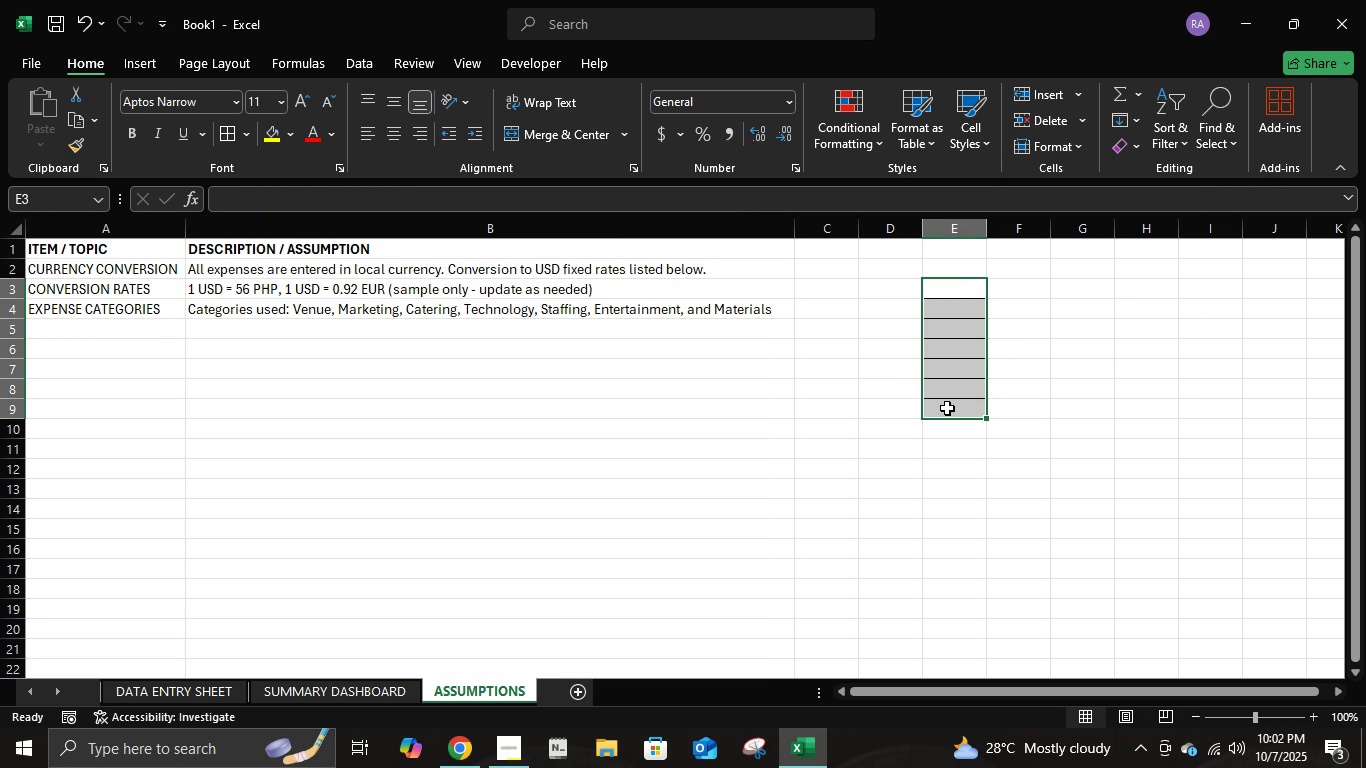 
key(Delete)
 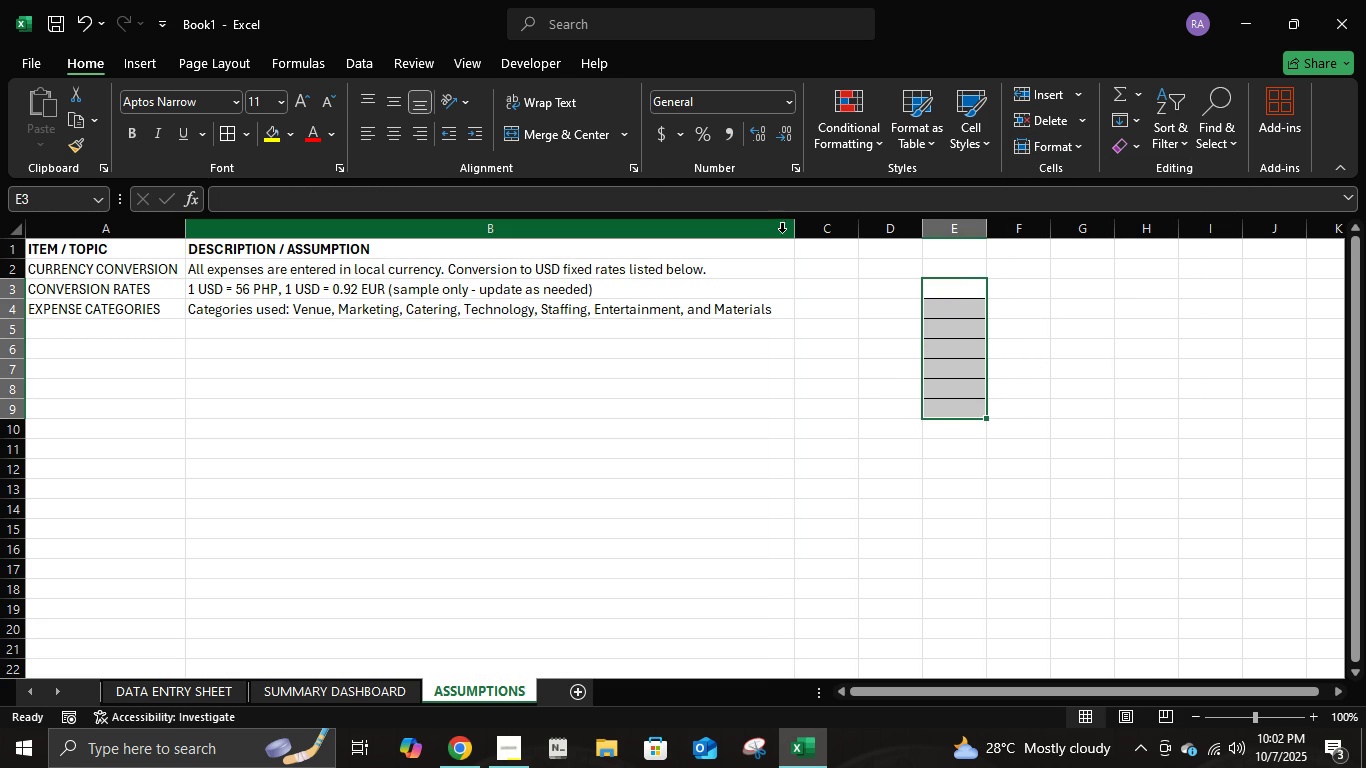 
key(Insert)
 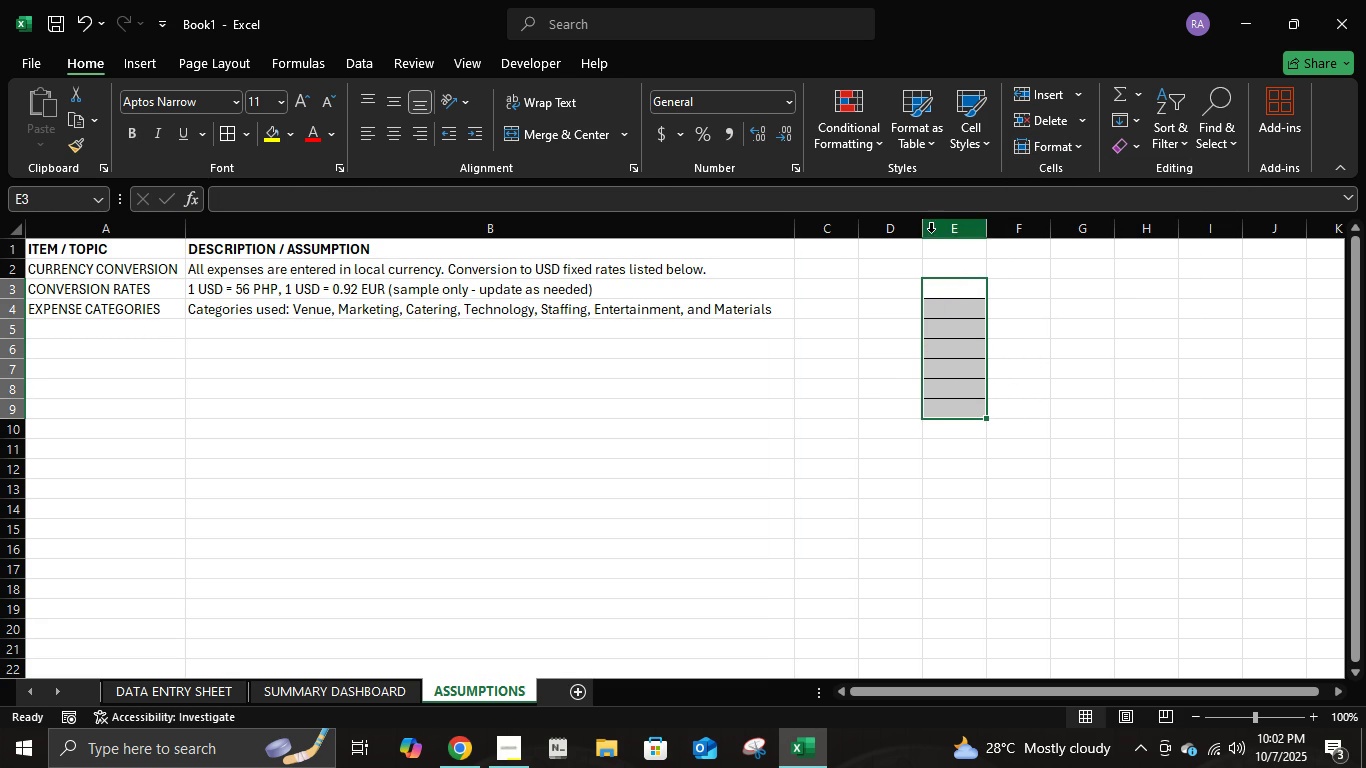 
right_click([943, 223])
 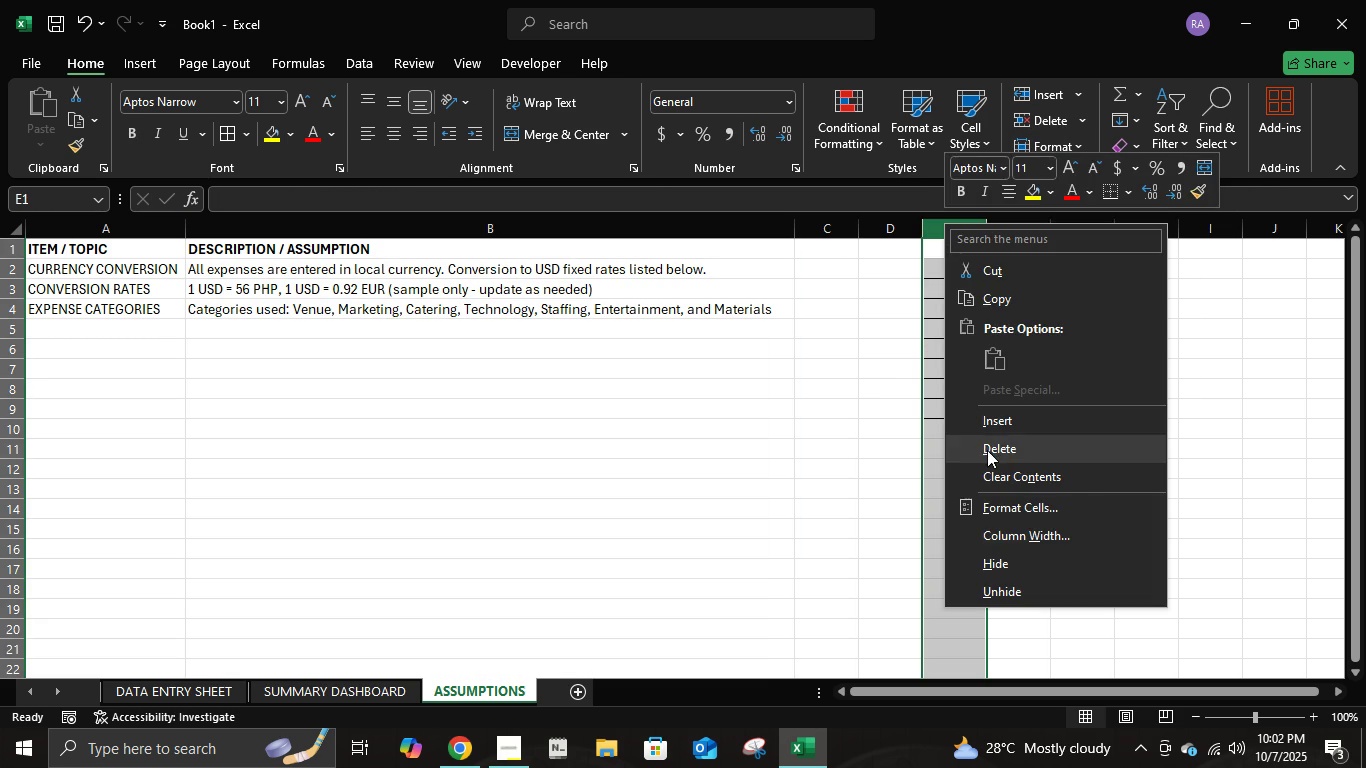 
left_click([987, 450])
 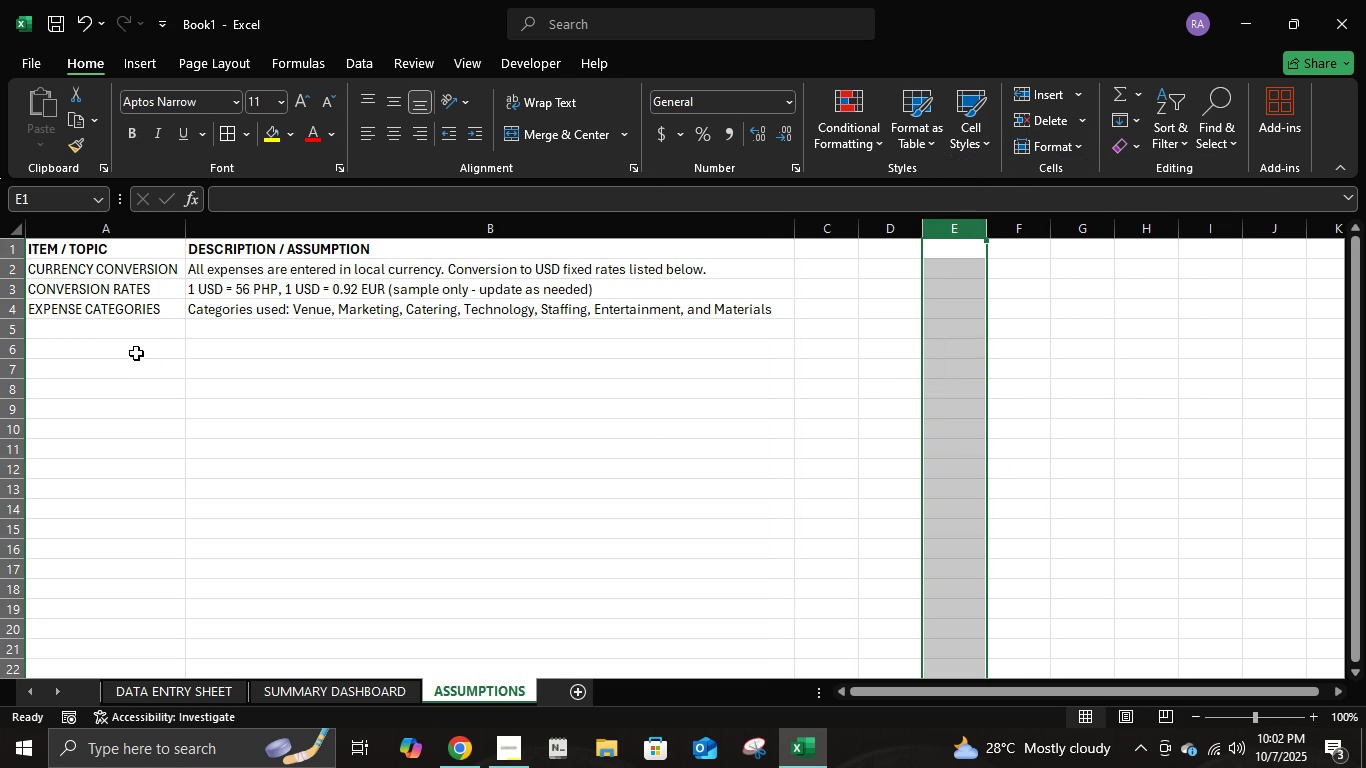 
left_click([128, 334])